 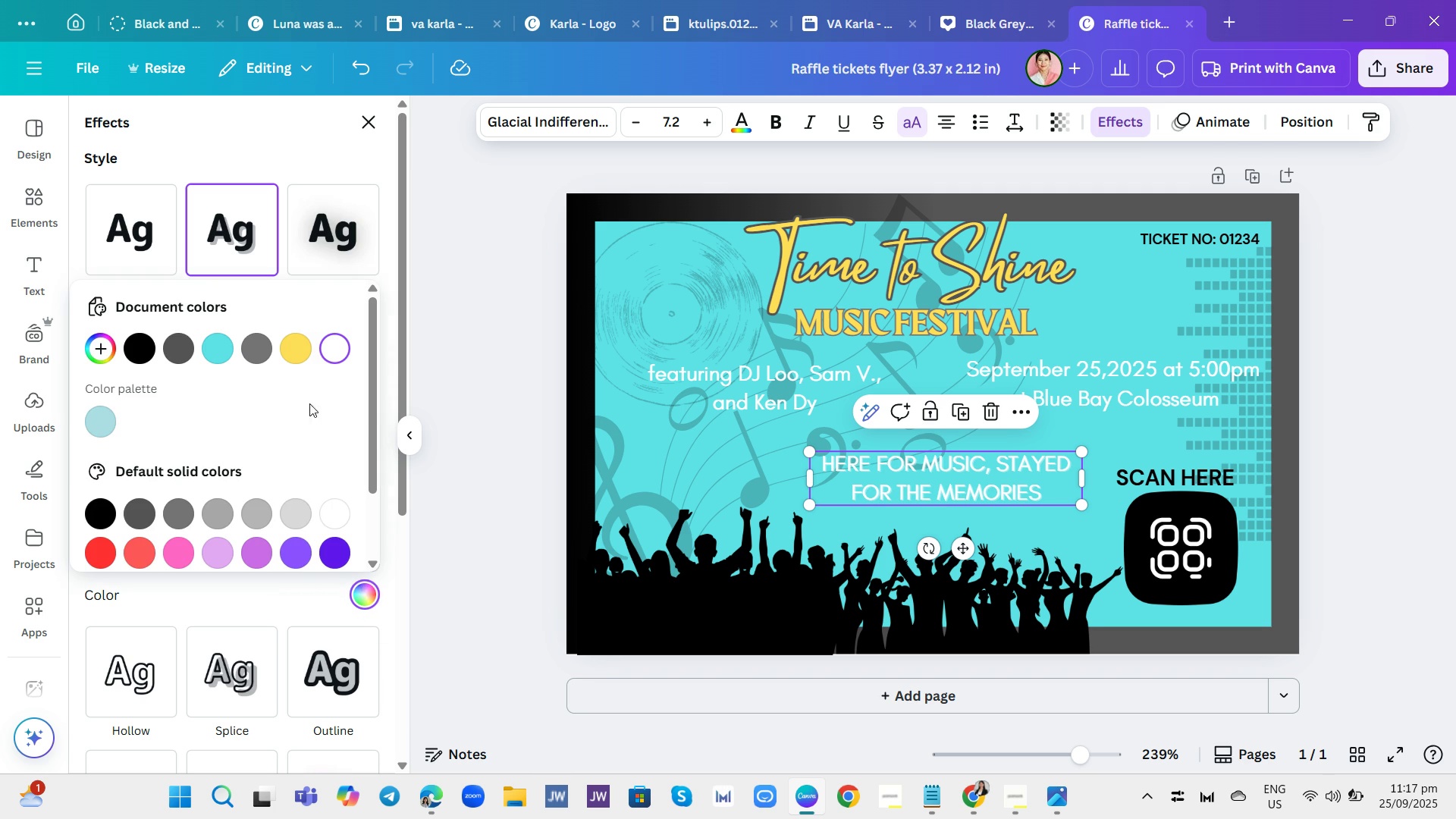 
left_click([180, 357])
 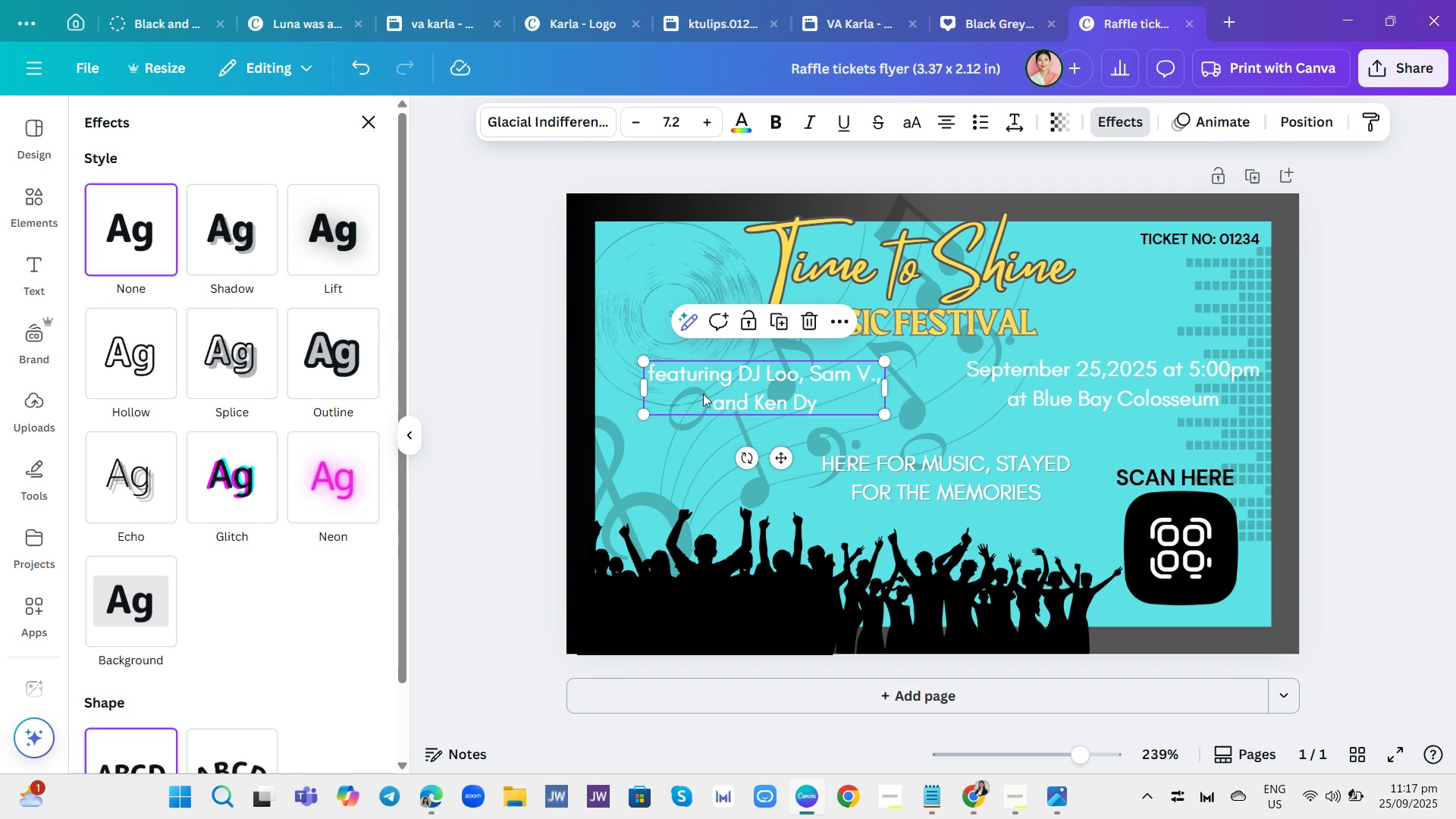 
wait(7.12)
 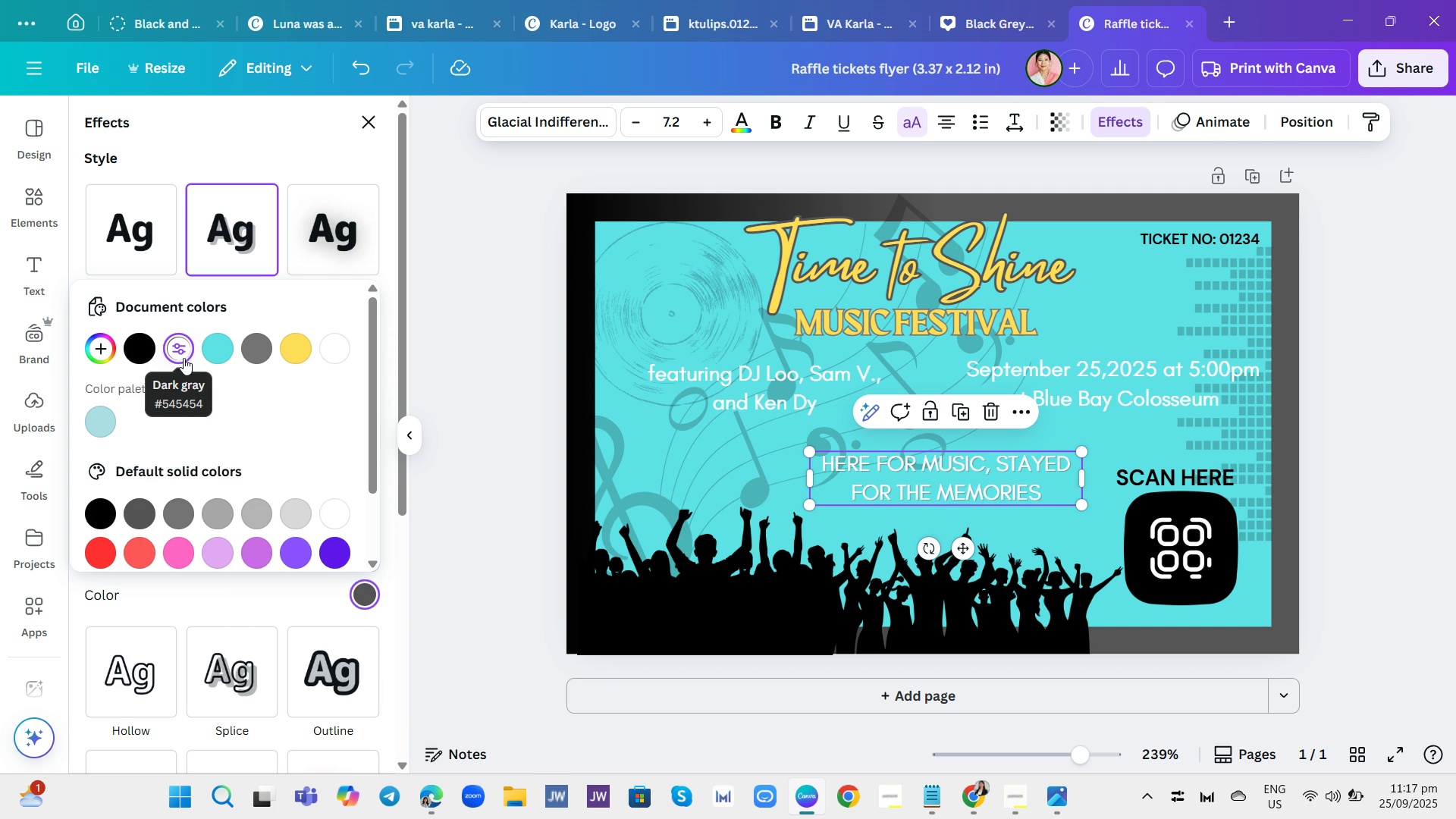 
left_click([146, 354])
 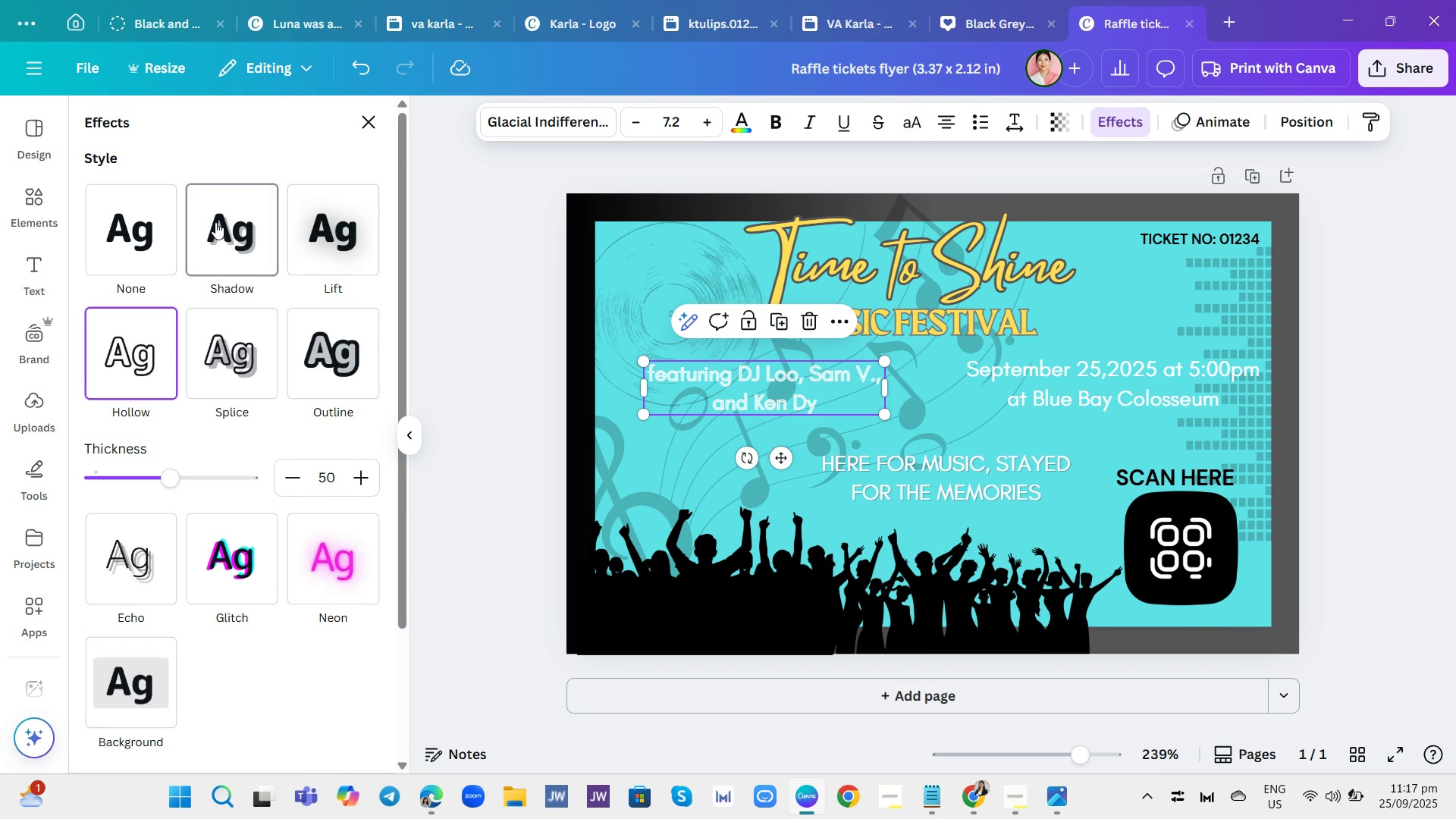 
wait(13.94)
 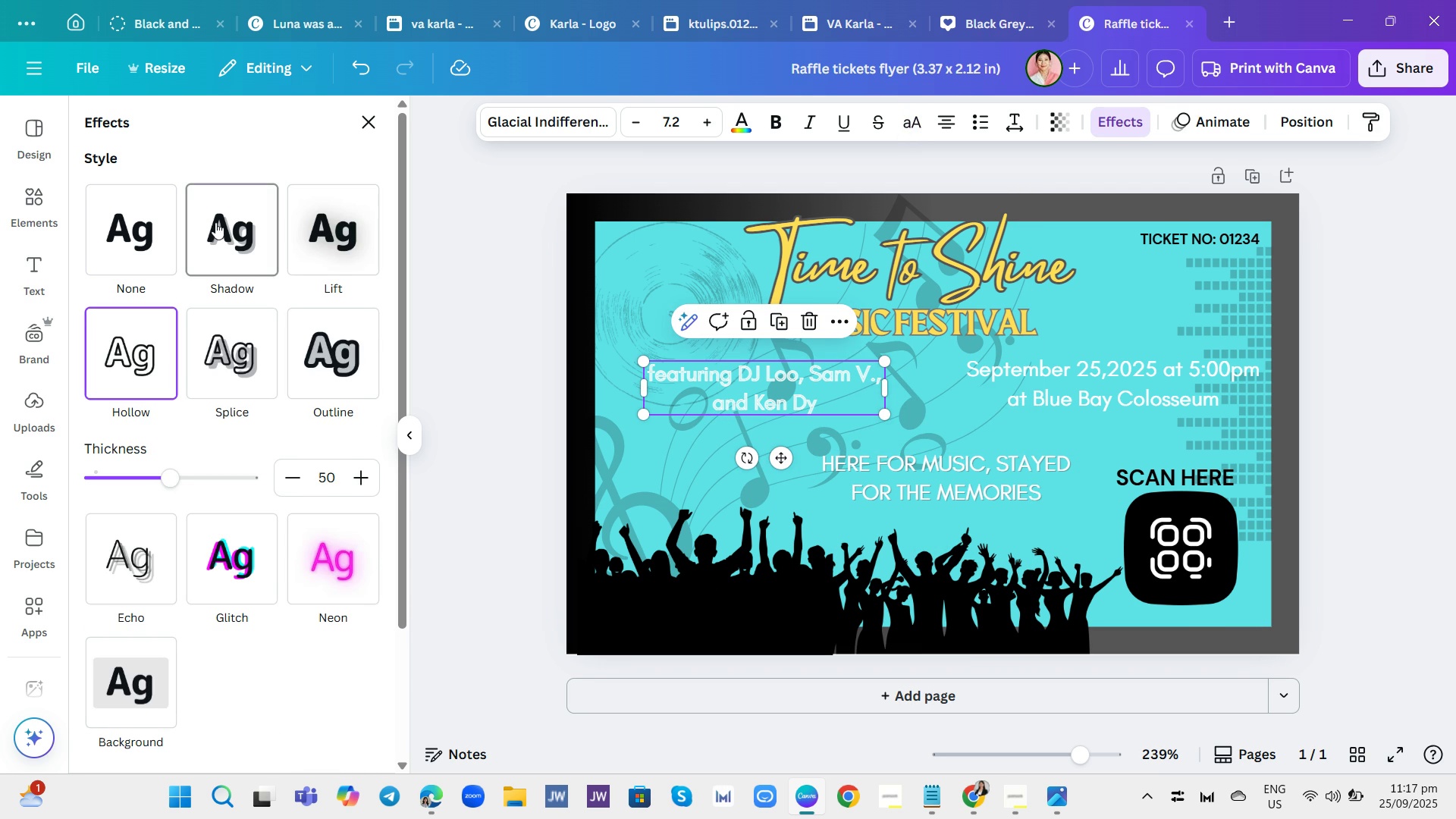 
left_click([251, 354])
 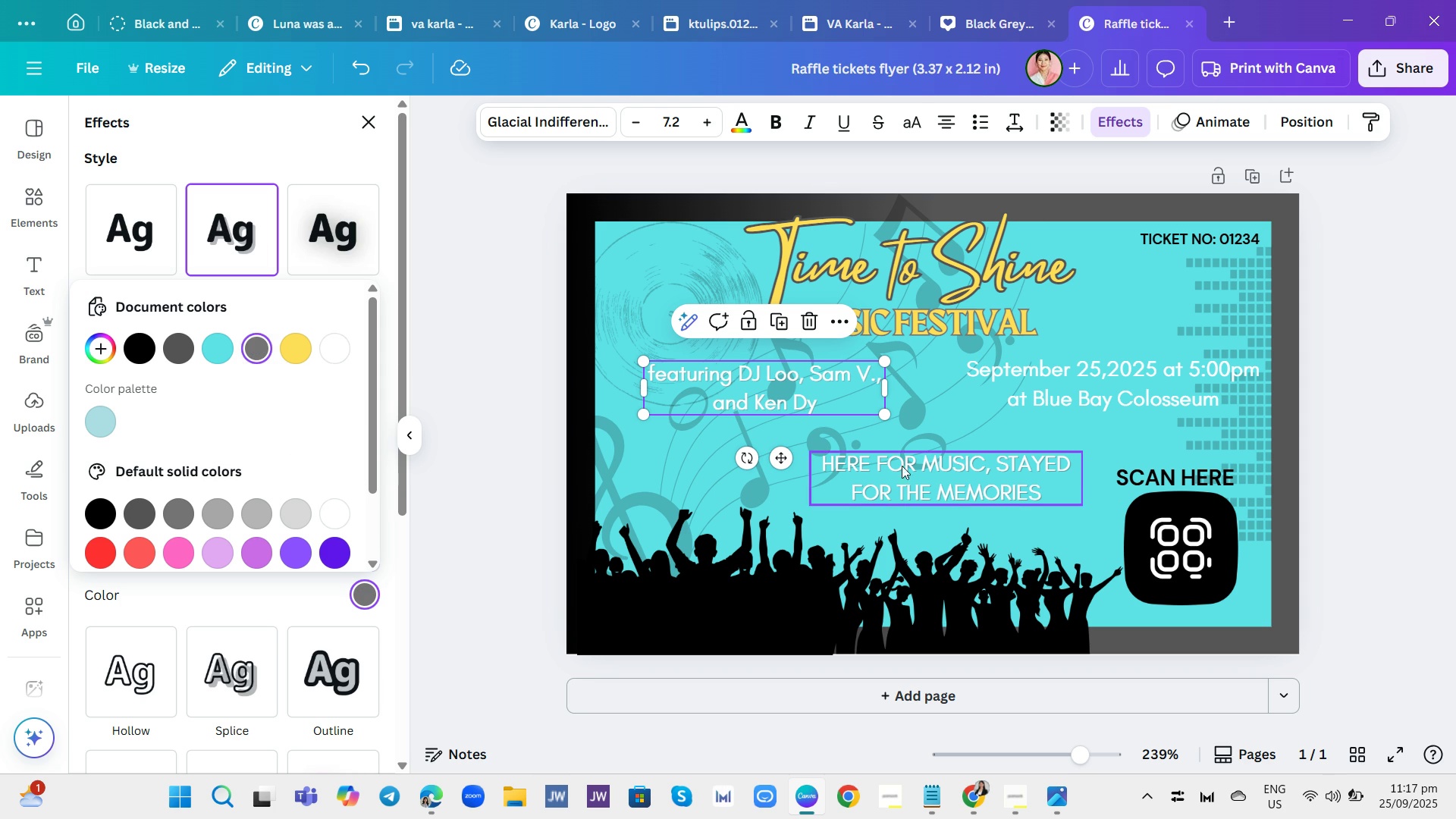 
wait(6.53)
 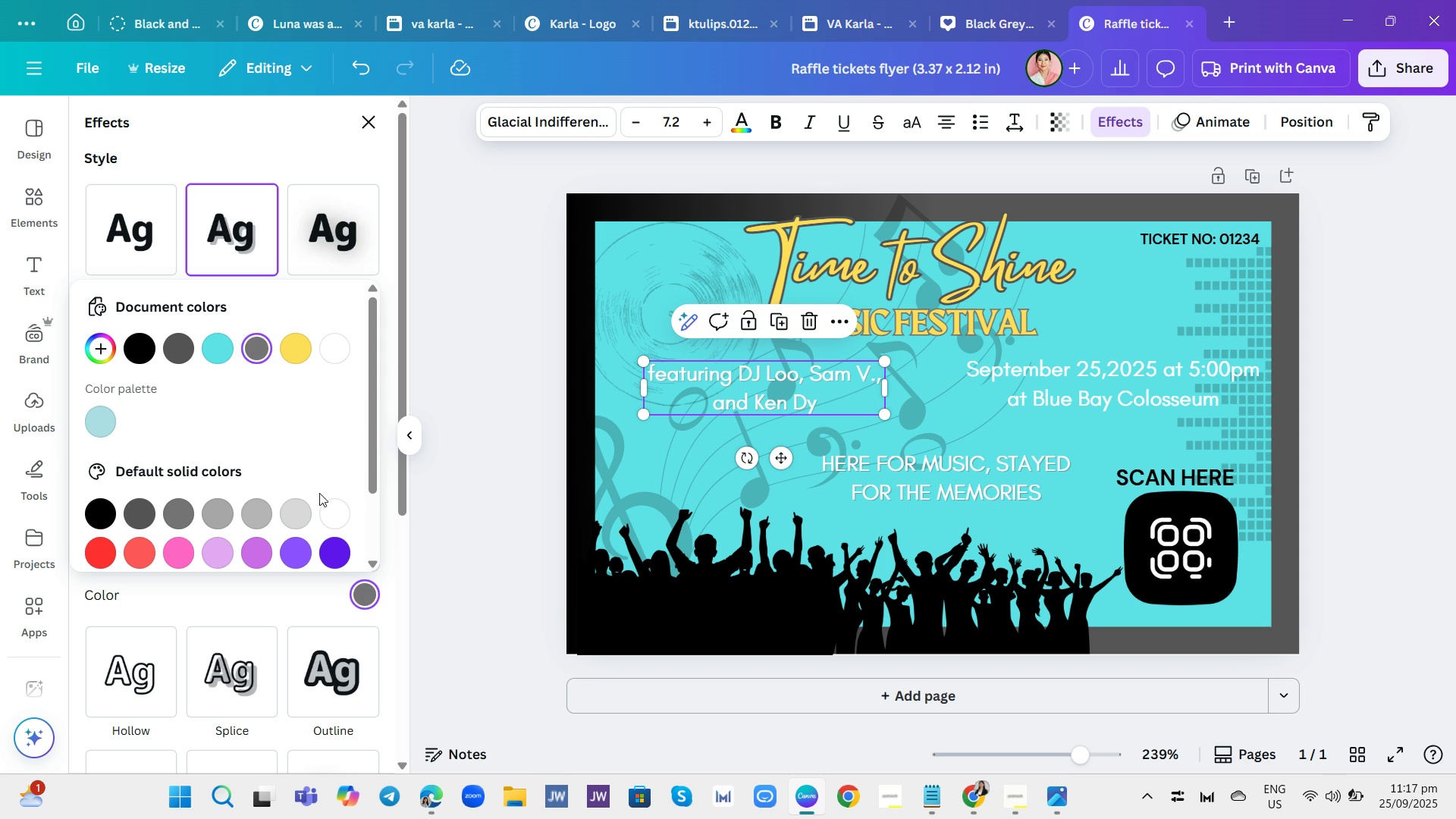 
left_click([787, 398])